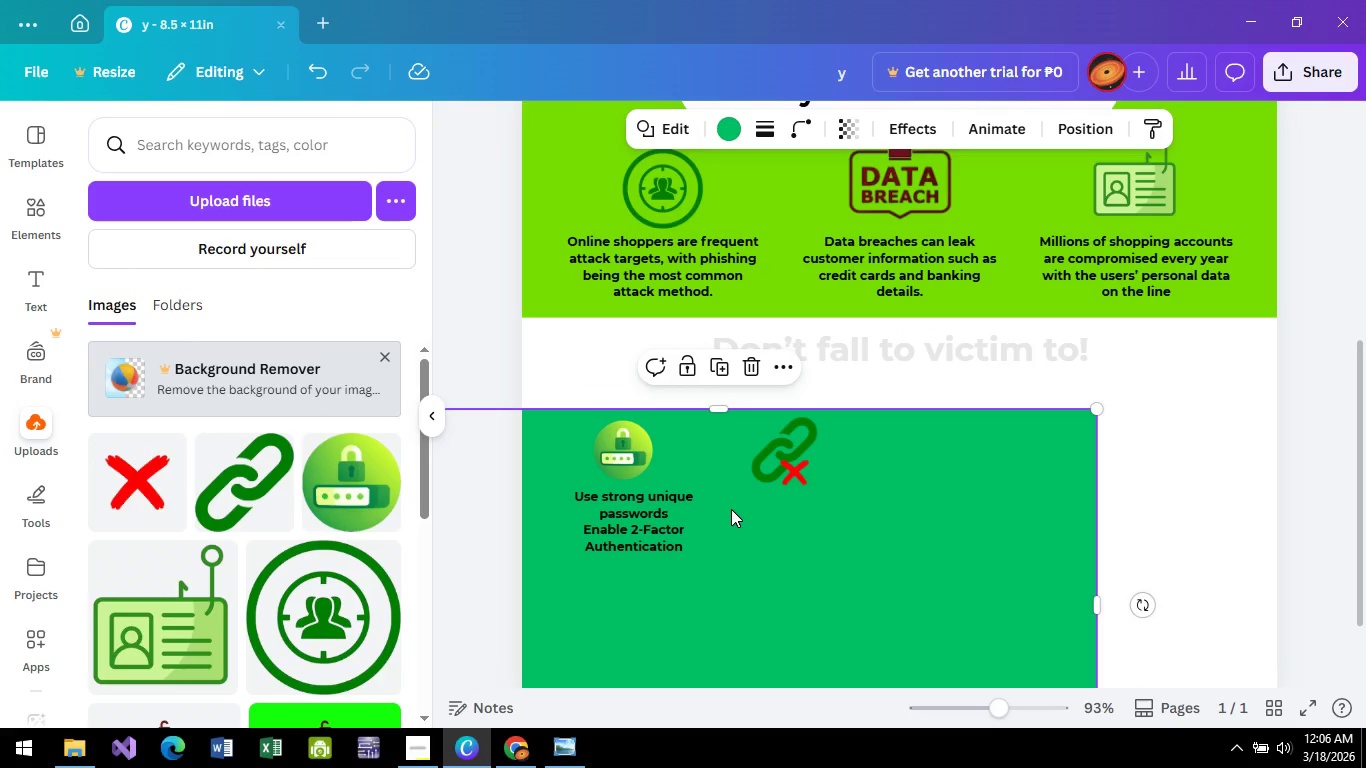 
key(Control+Z)
 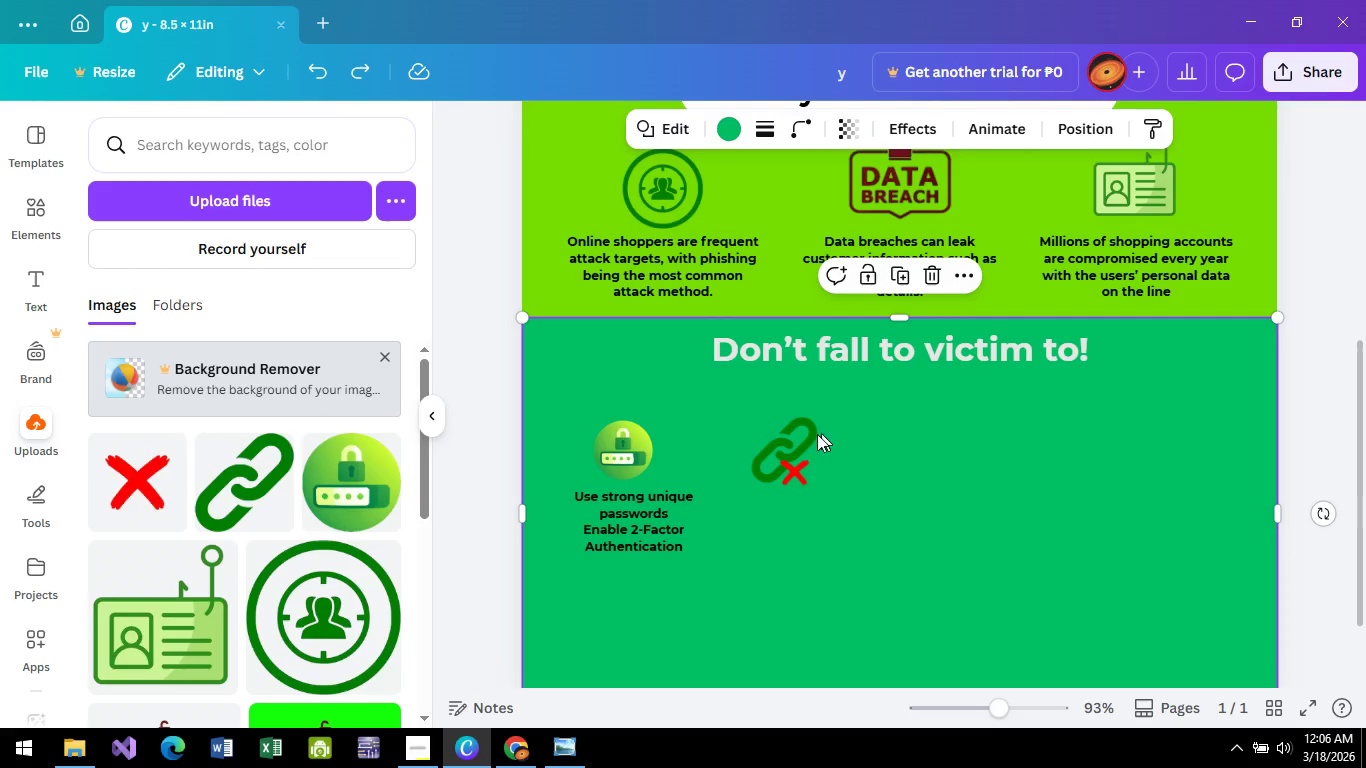 
left_click([799, 434])
 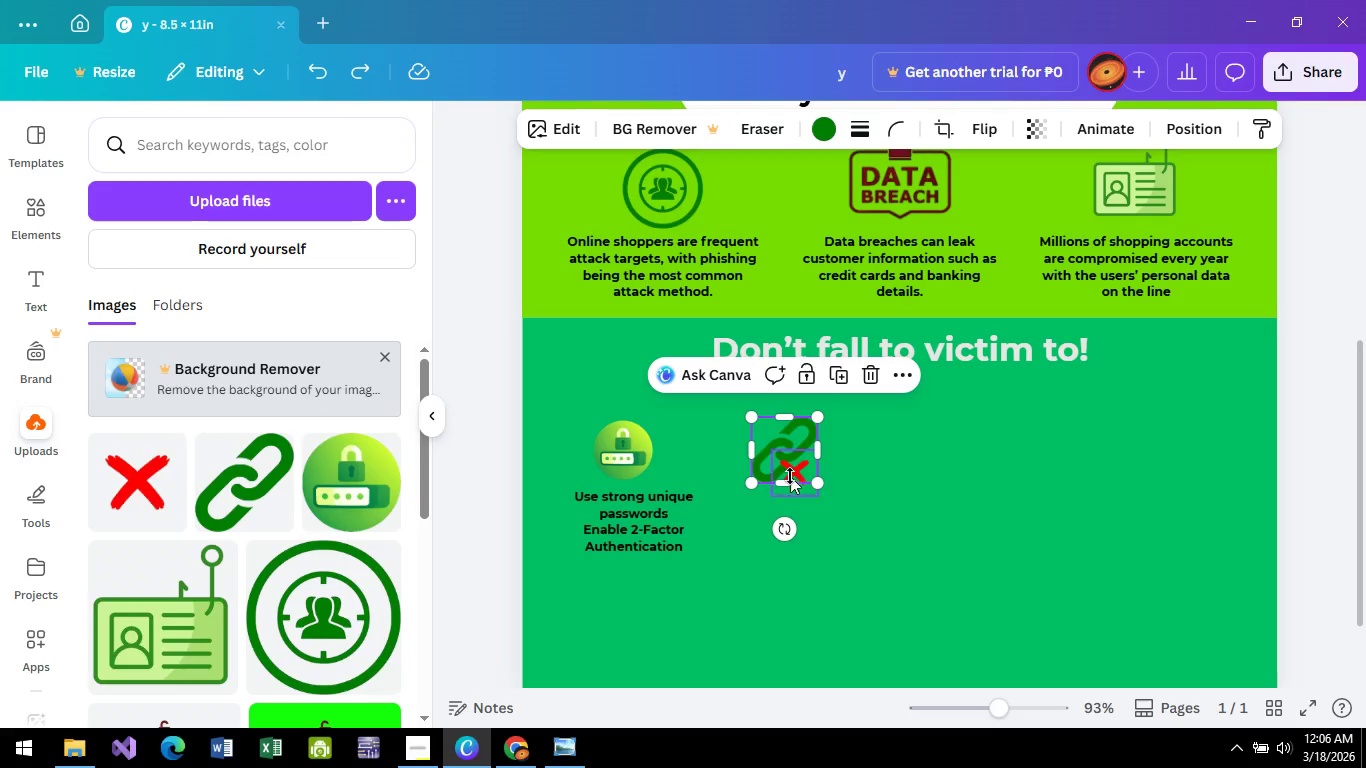 
hold_key(key=ShiftLeft, duration=1.42)
left_click([797, 468])
 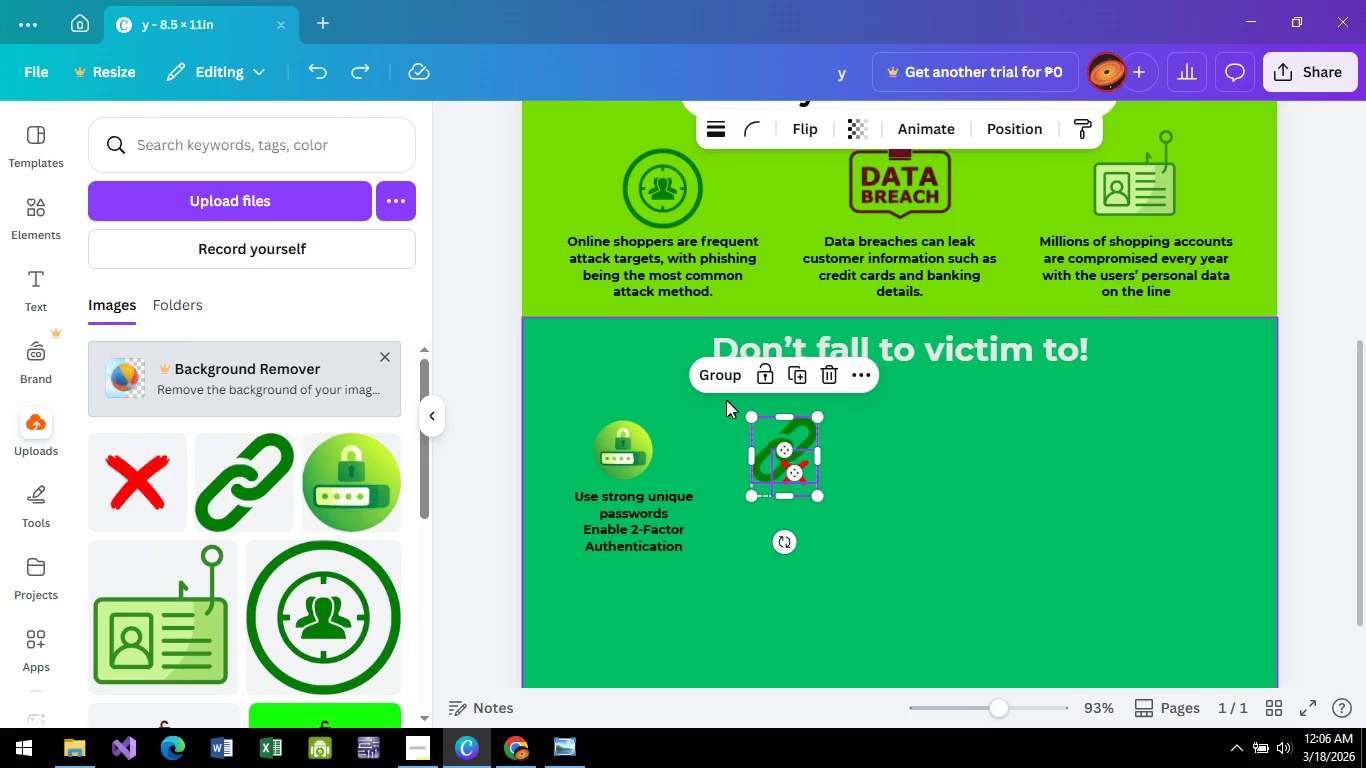 
left_click([717, 381])
 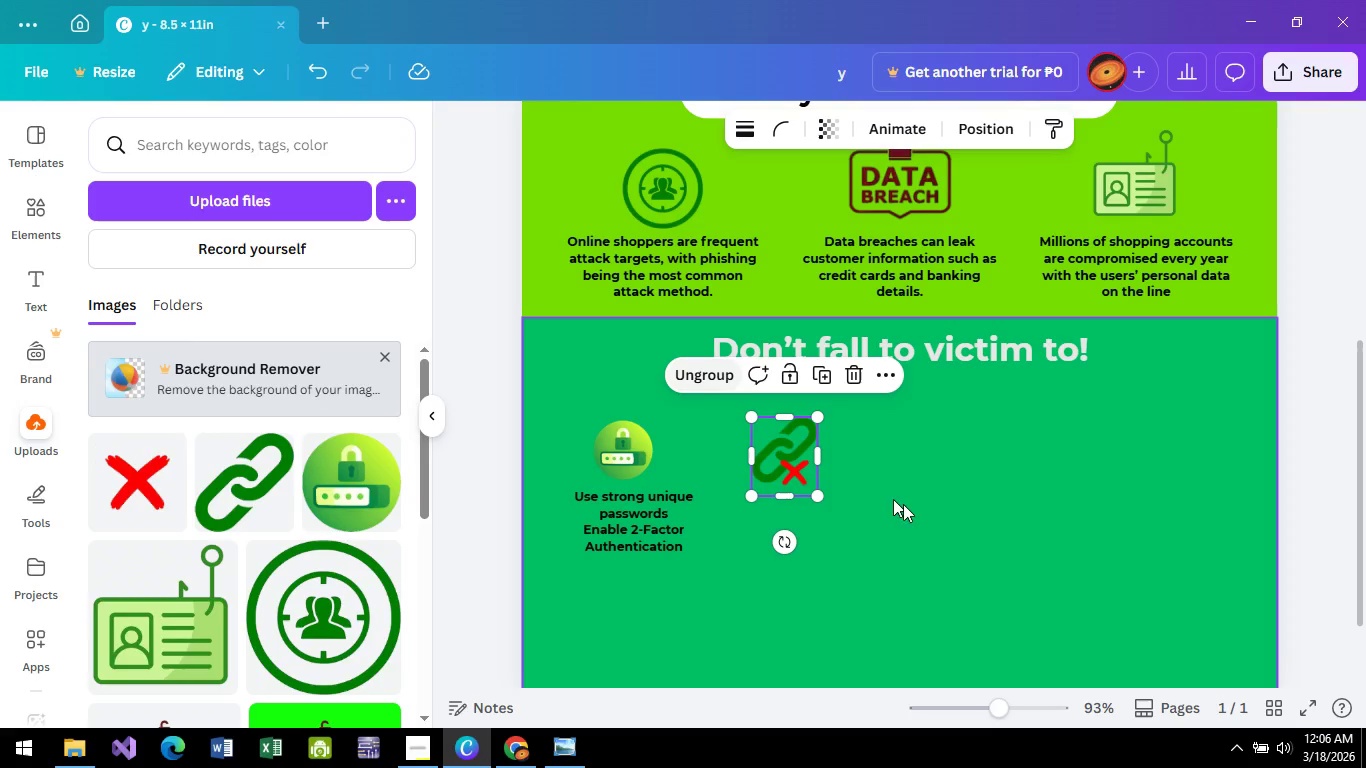 
left_click([918, 510])